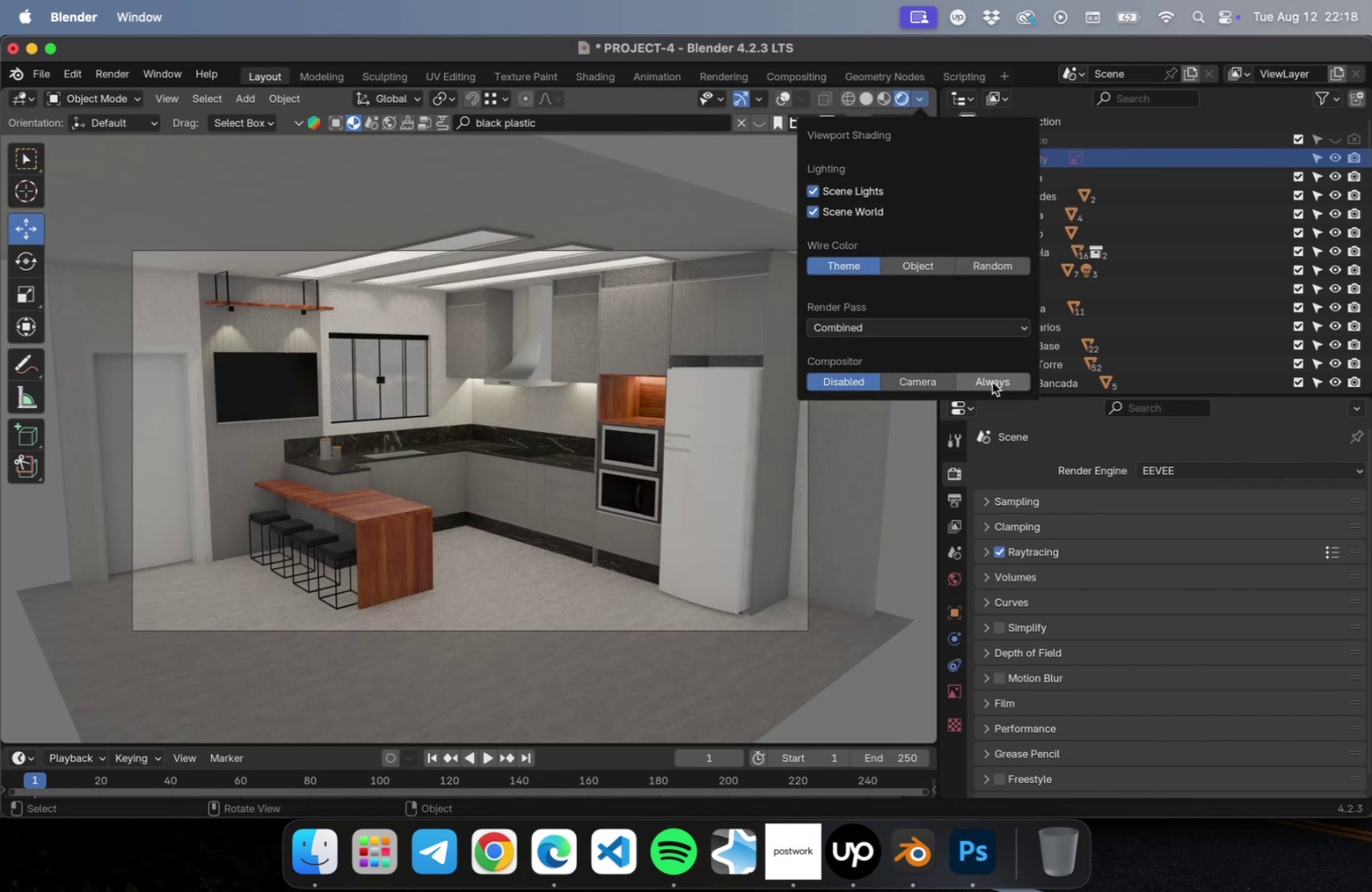 
left_click([991, 382])
 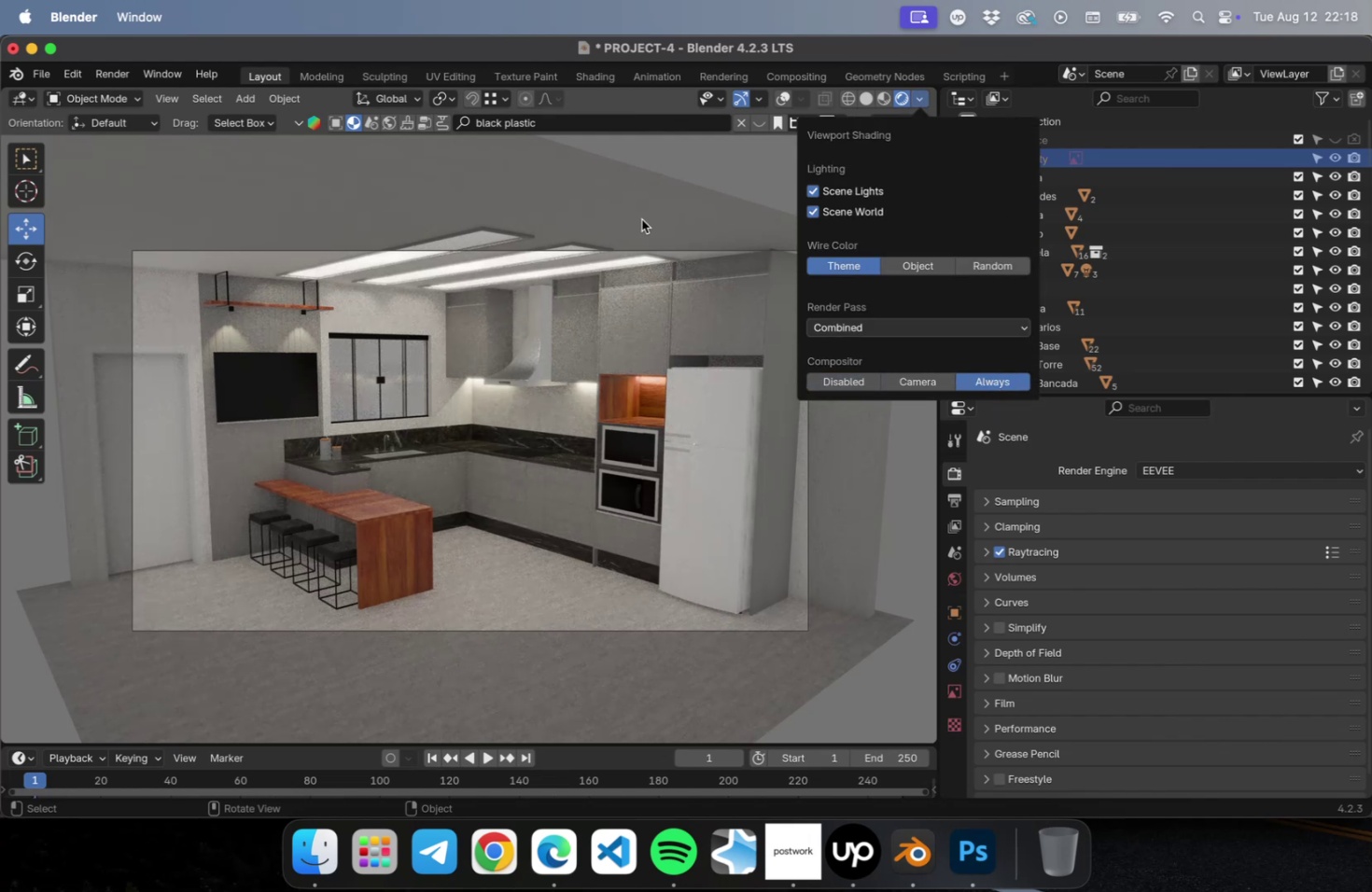 
wait(9.18)
 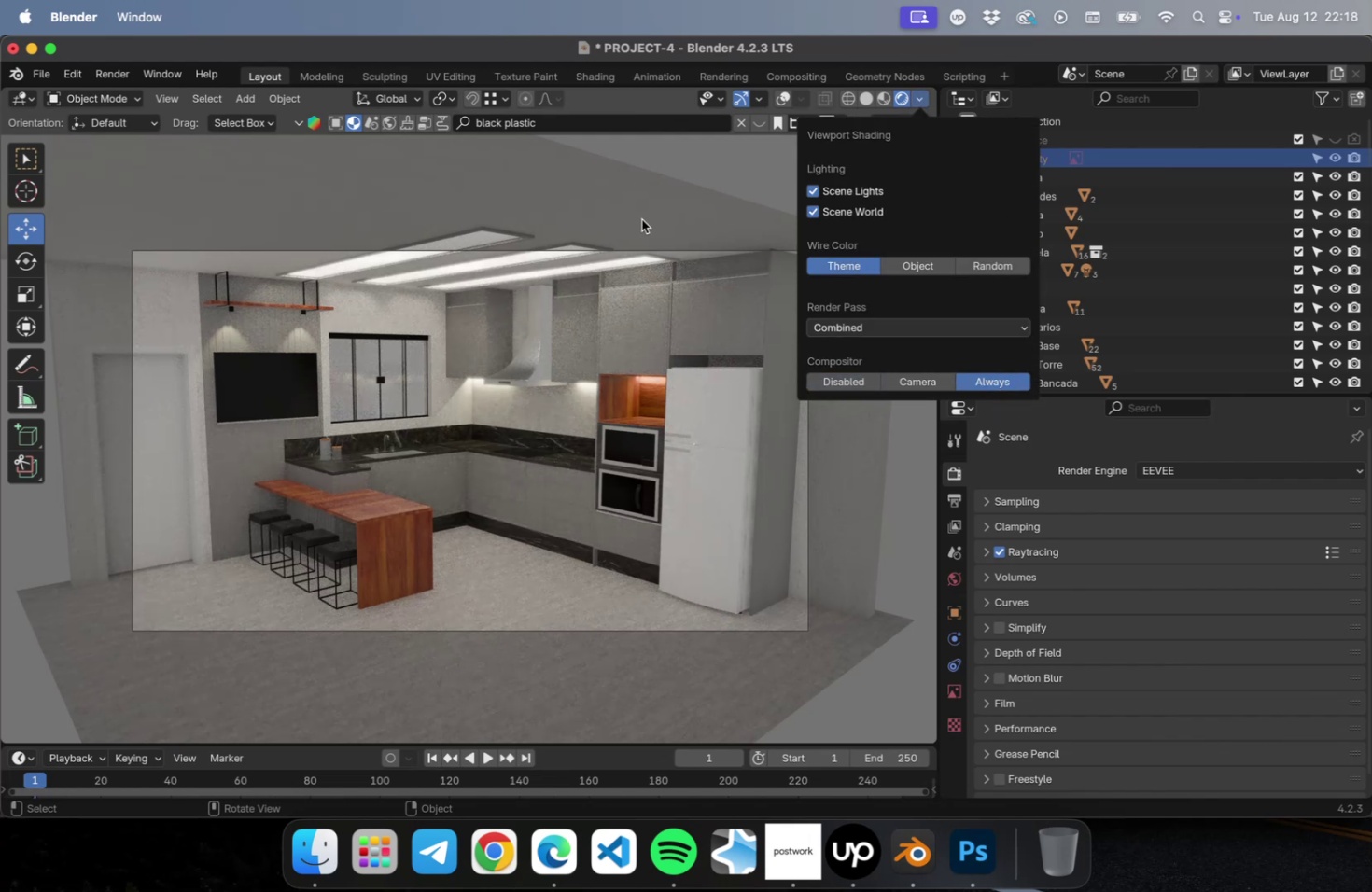 
left_click([998, 554])
 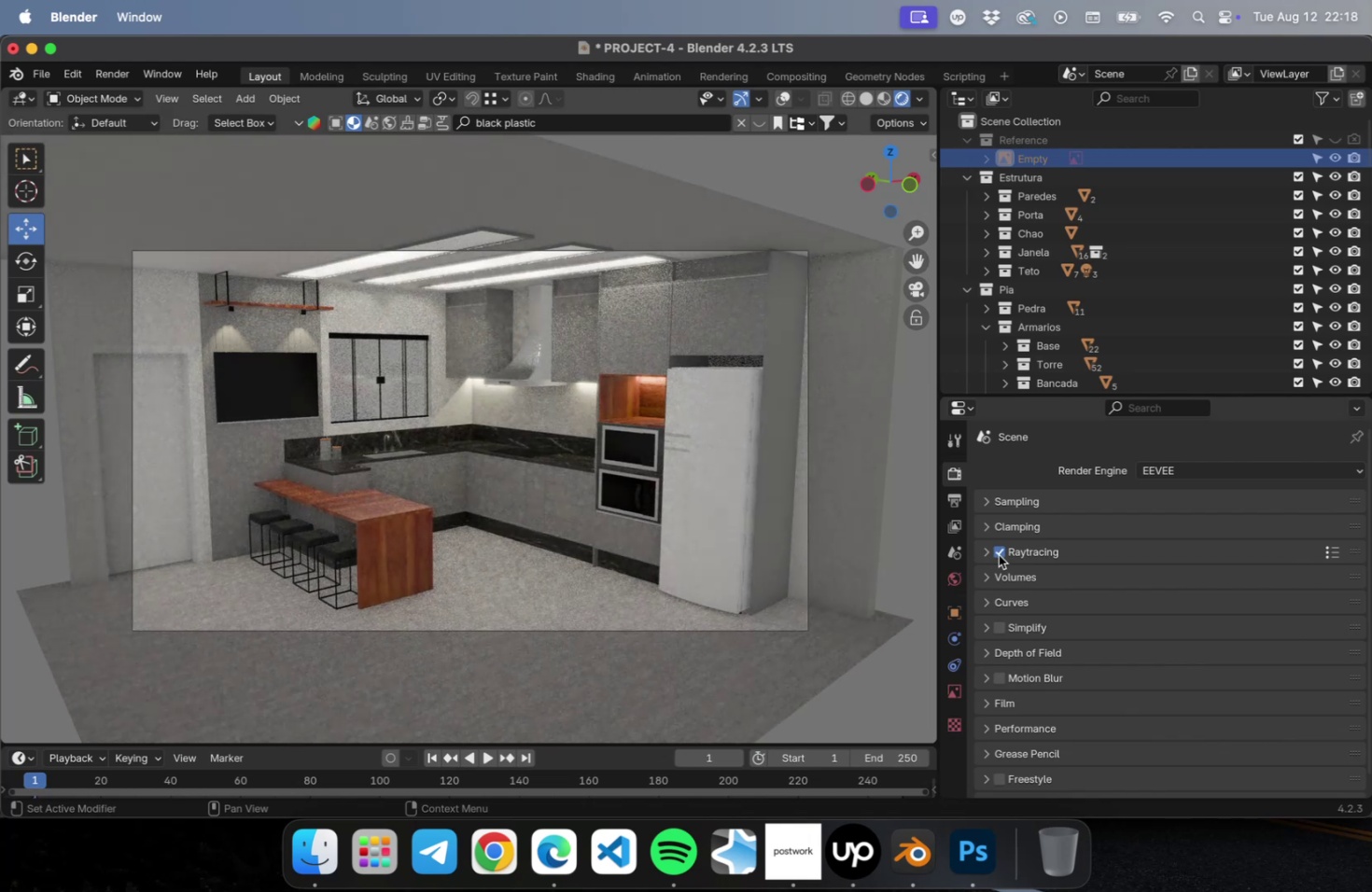 
left_click([998, 554])
 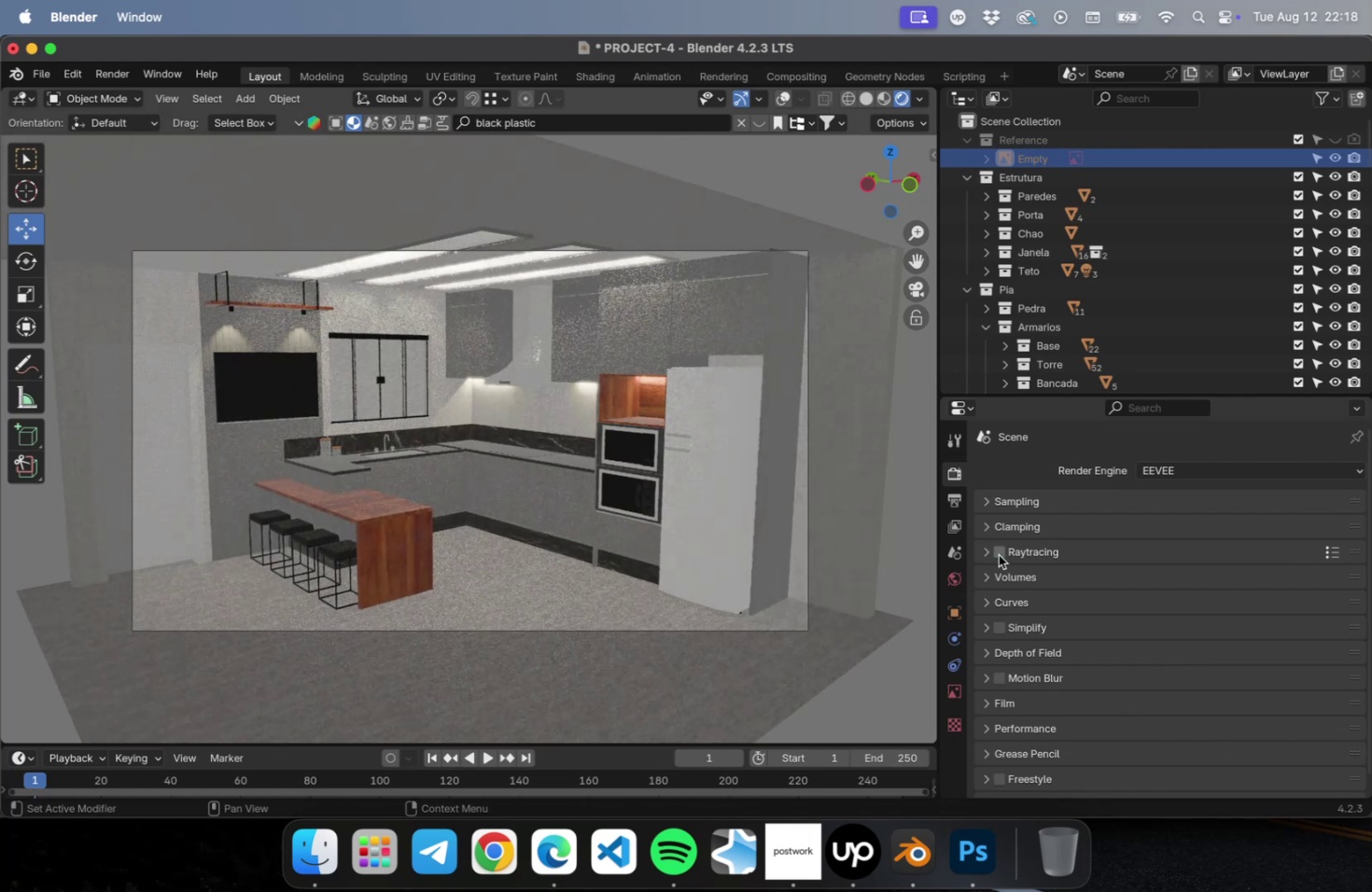 
left_click([998, 554])
 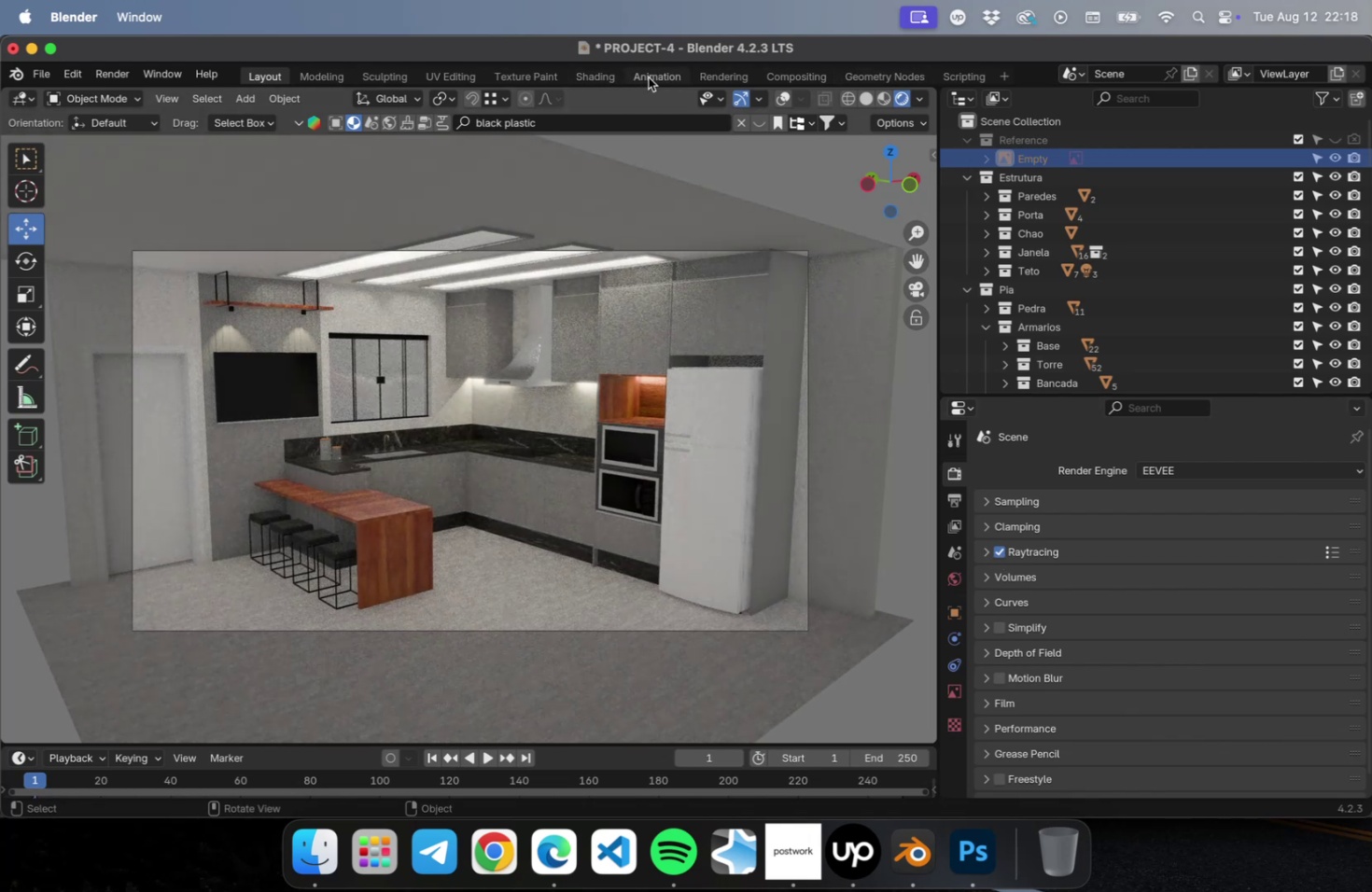 
left_click([798, 79])
 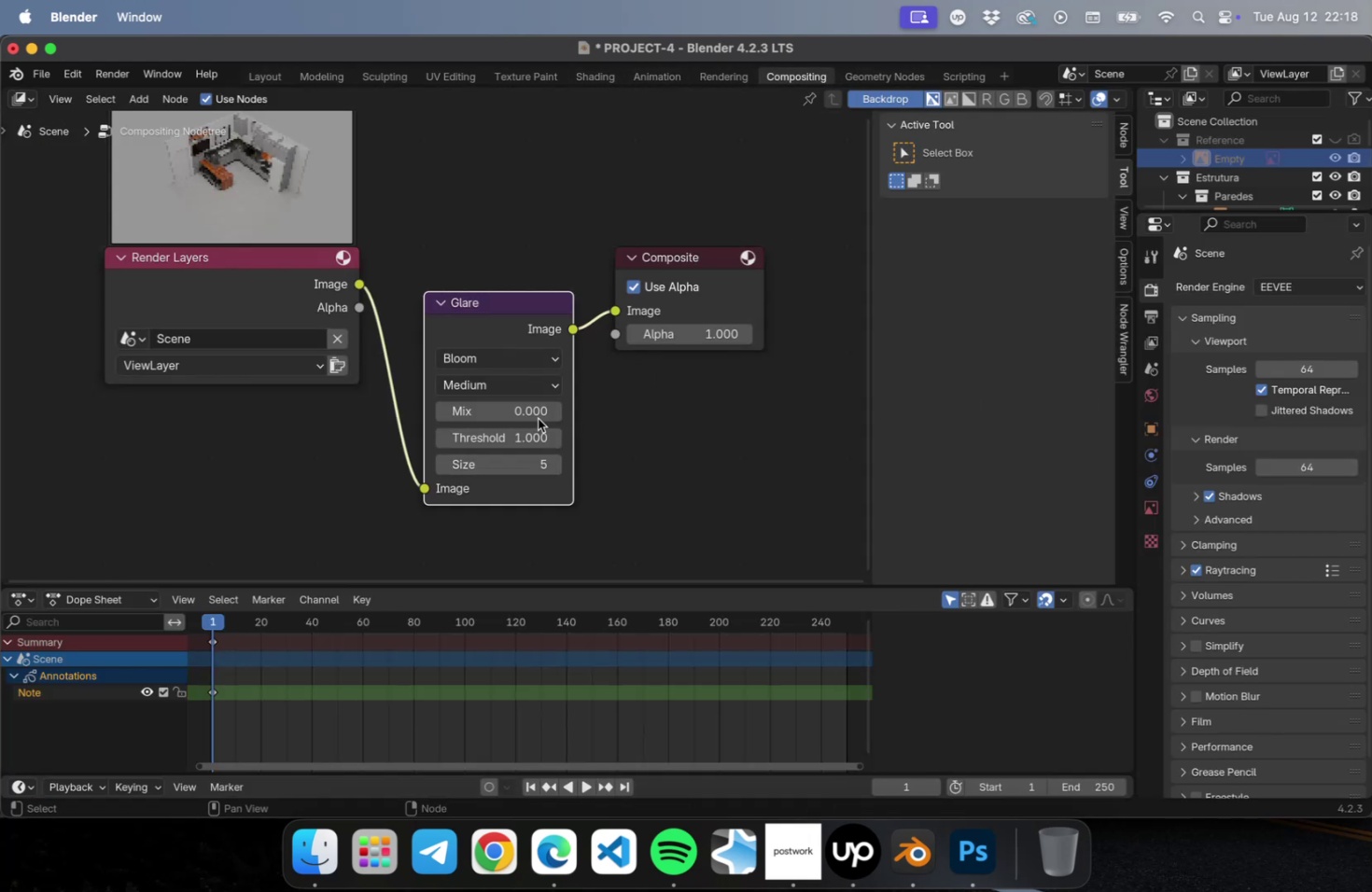 
left_click([274, 85])
 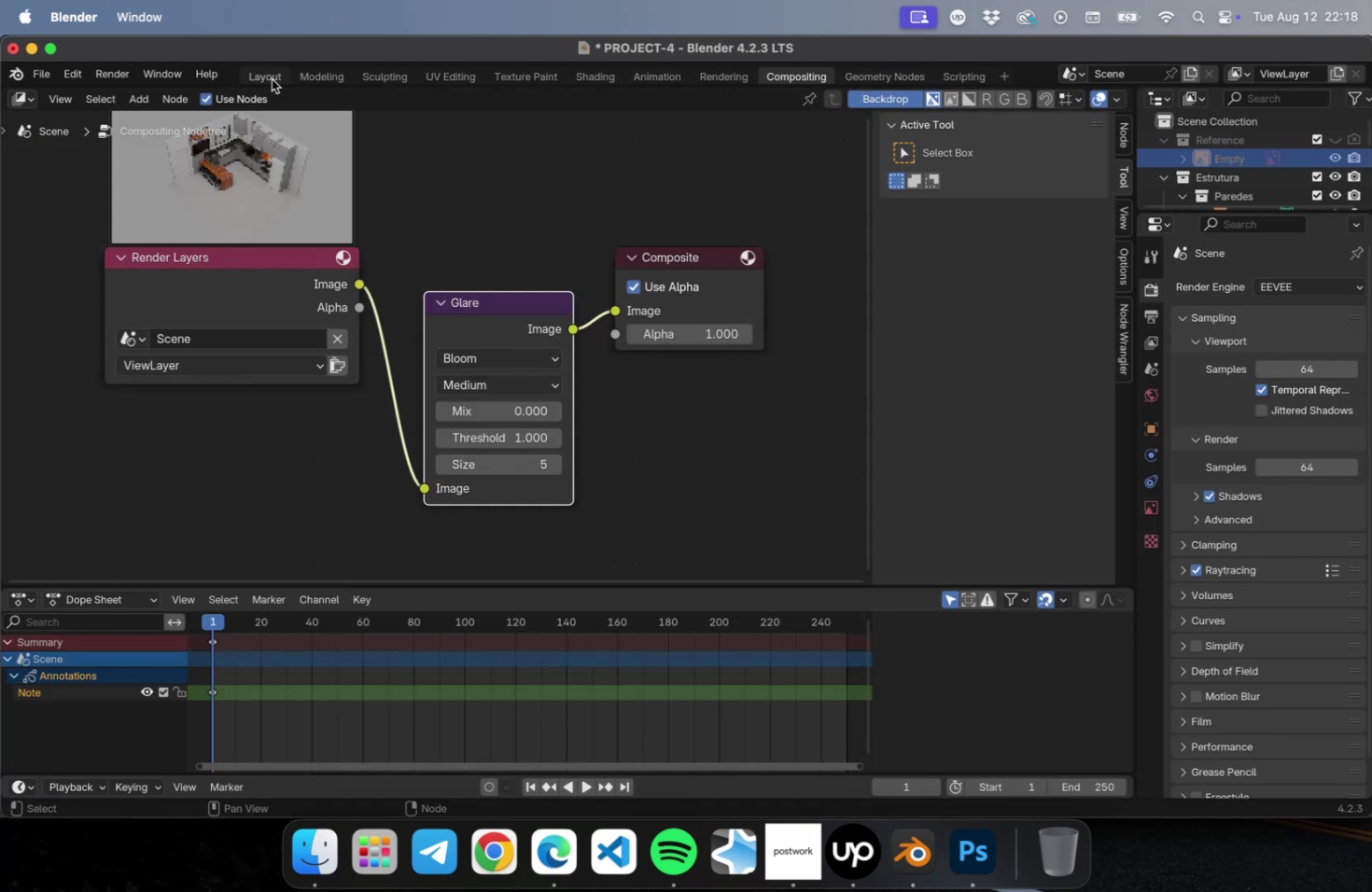 
left_click([272, 79])
 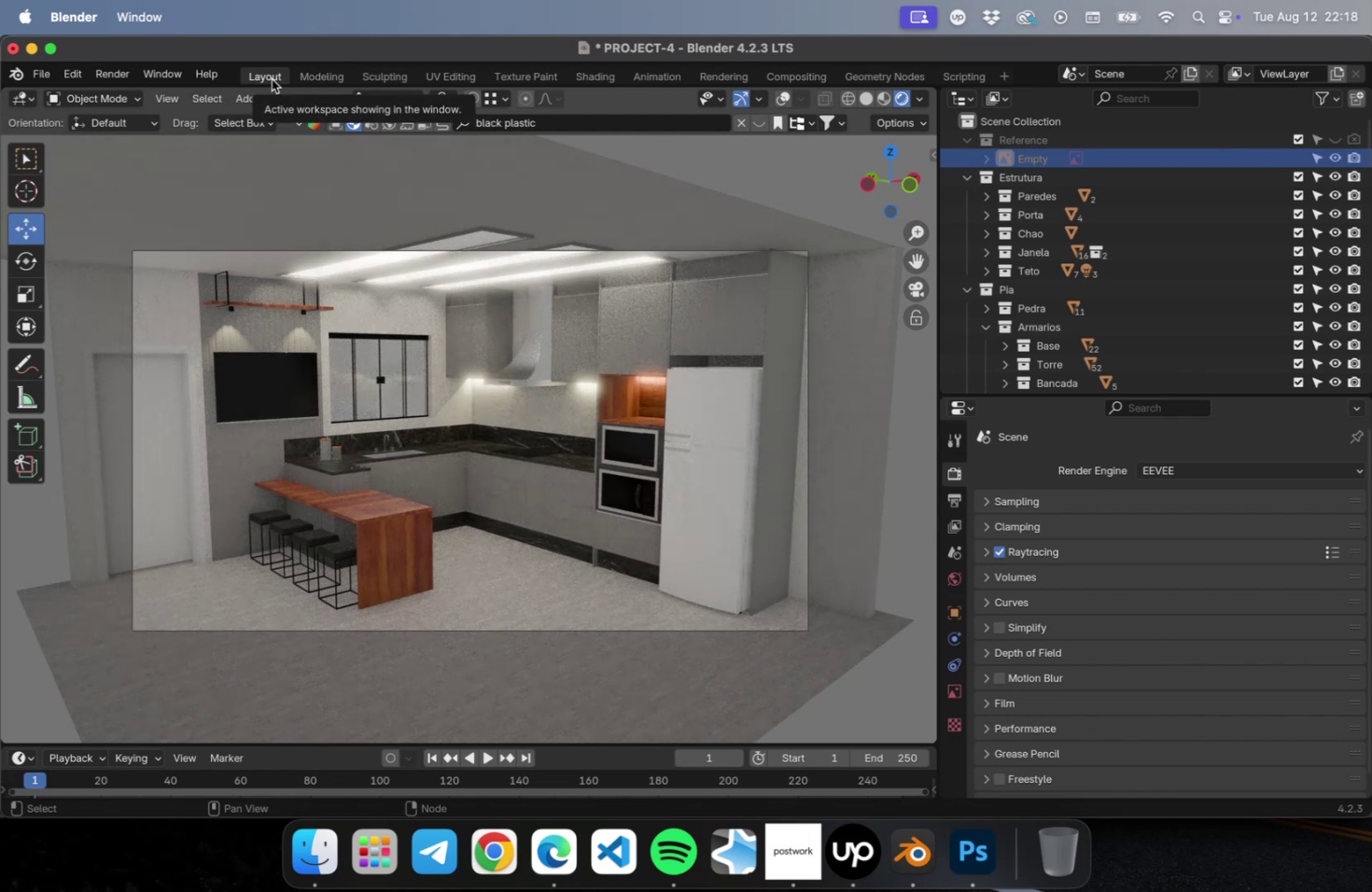 
mouse_move([834, 99])
 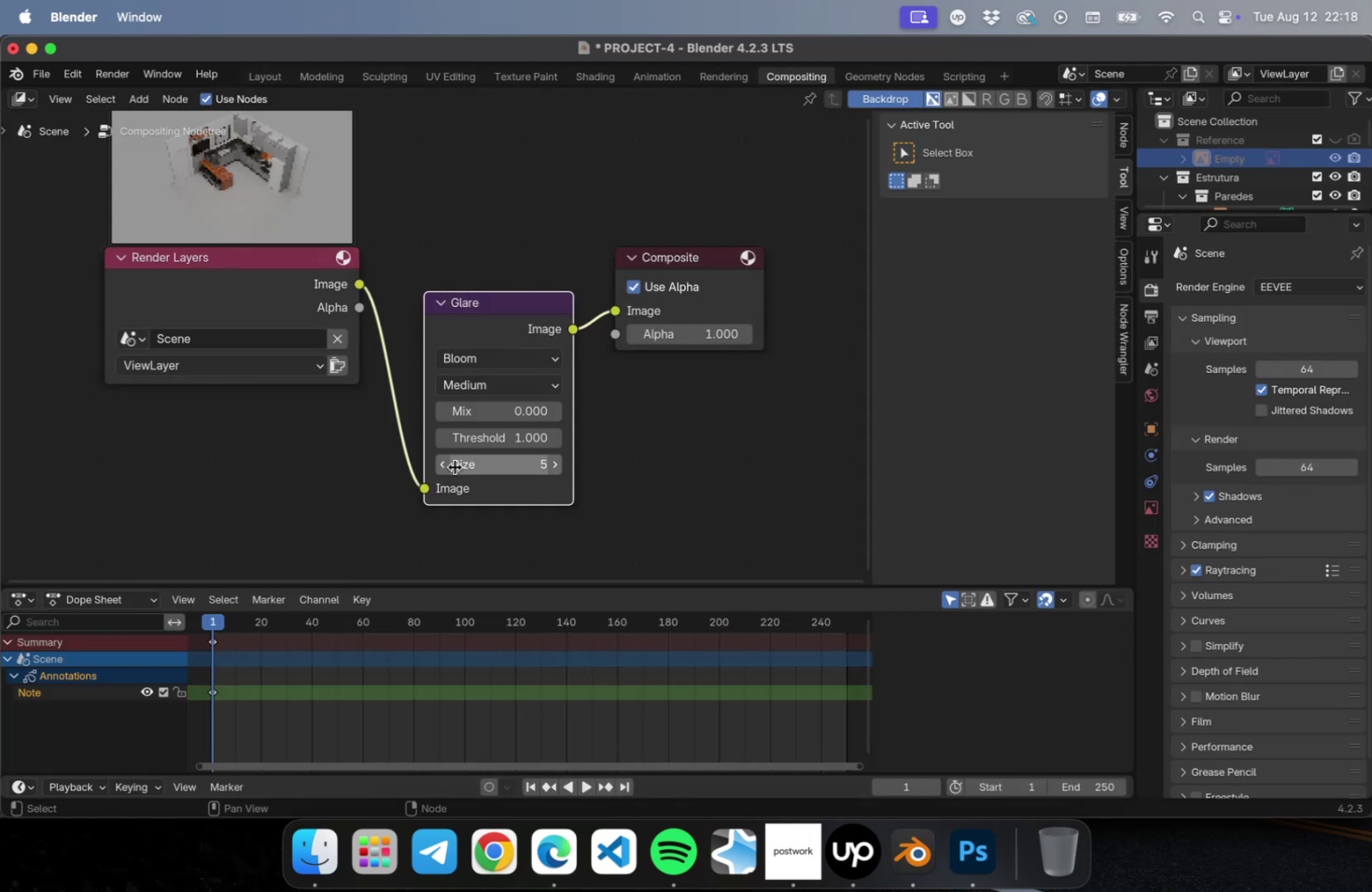 
double_click([443, 469])
 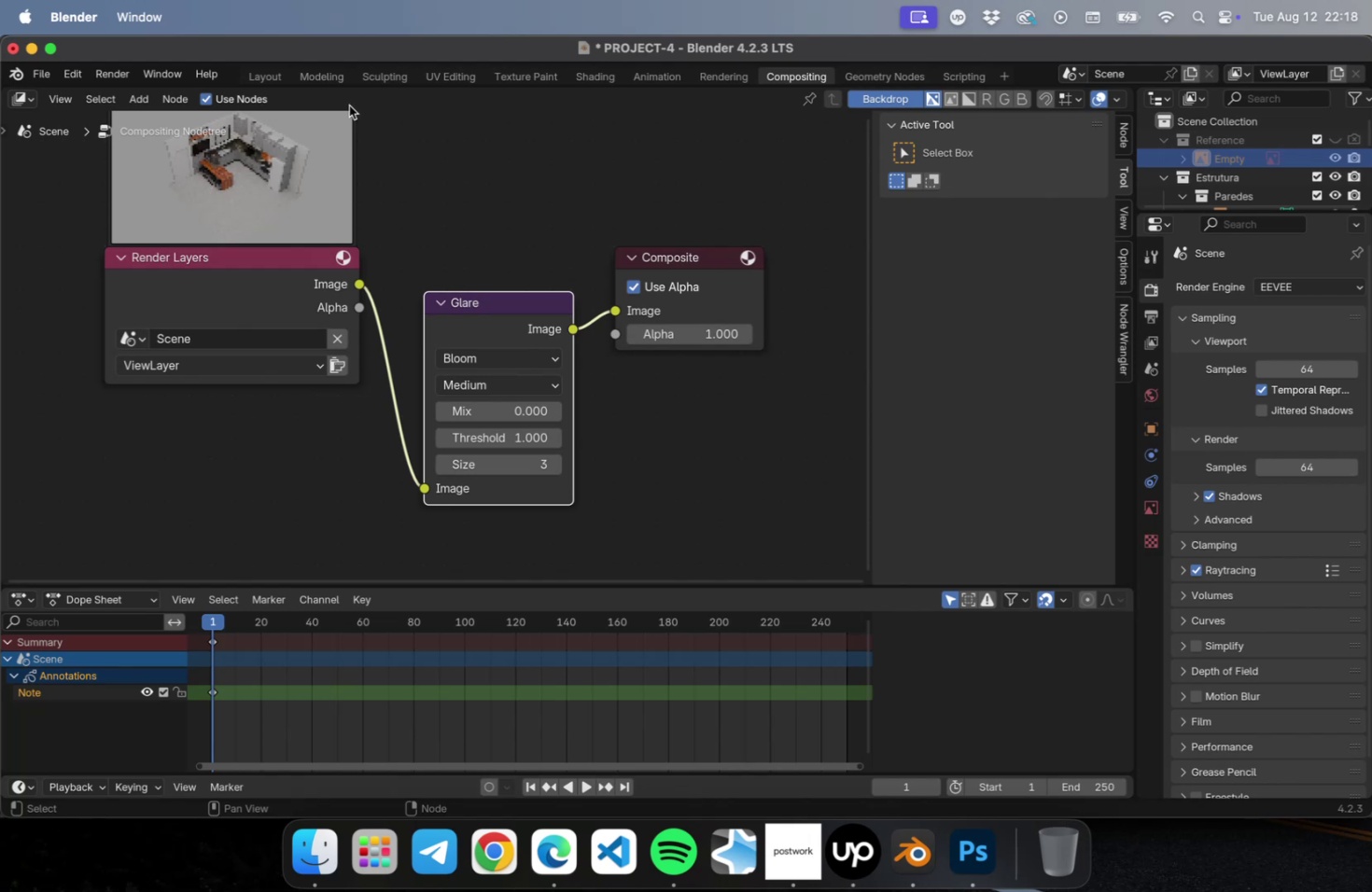 
left_click([260, 80])
 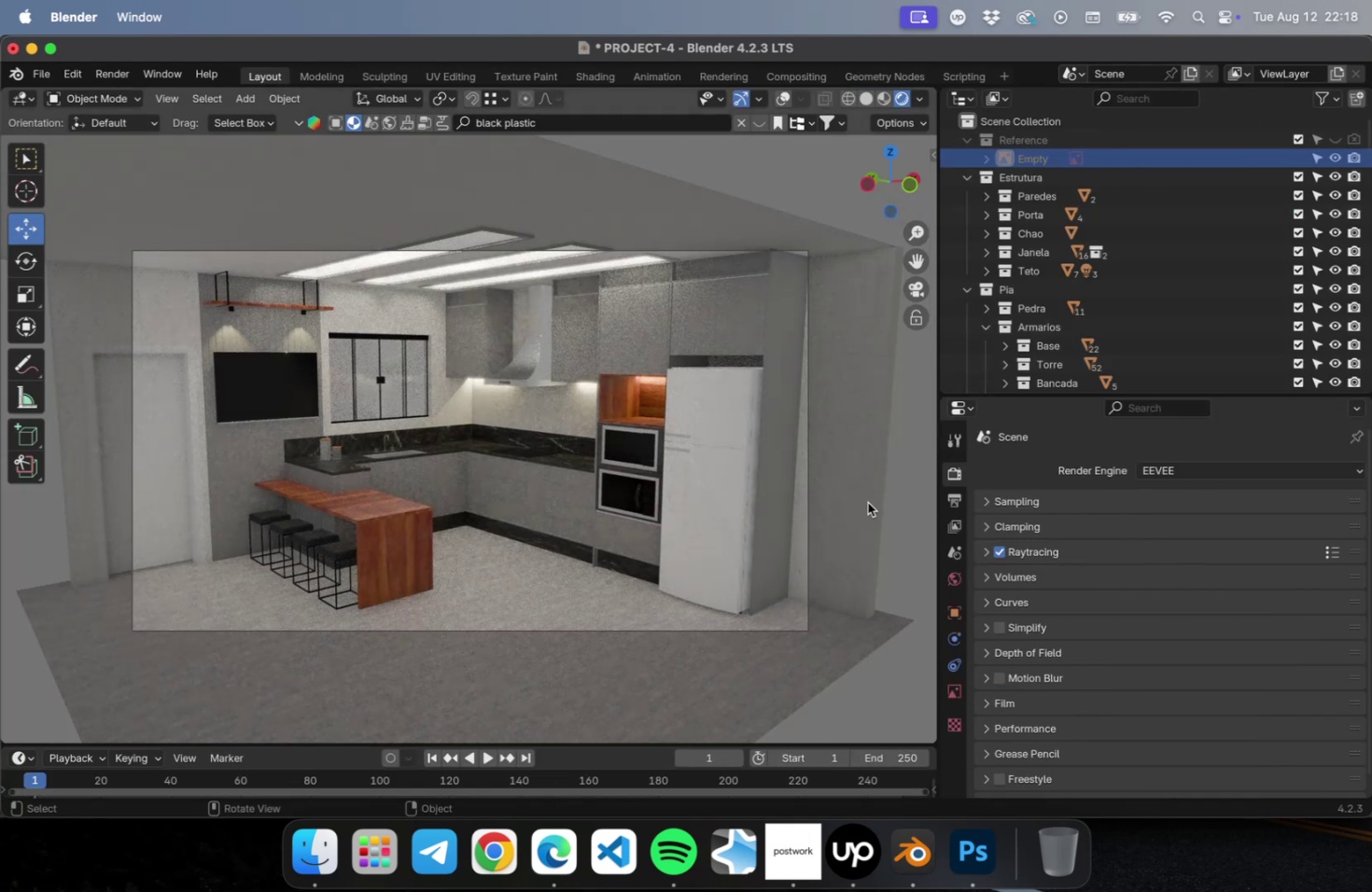 
left_click([894, 503])
 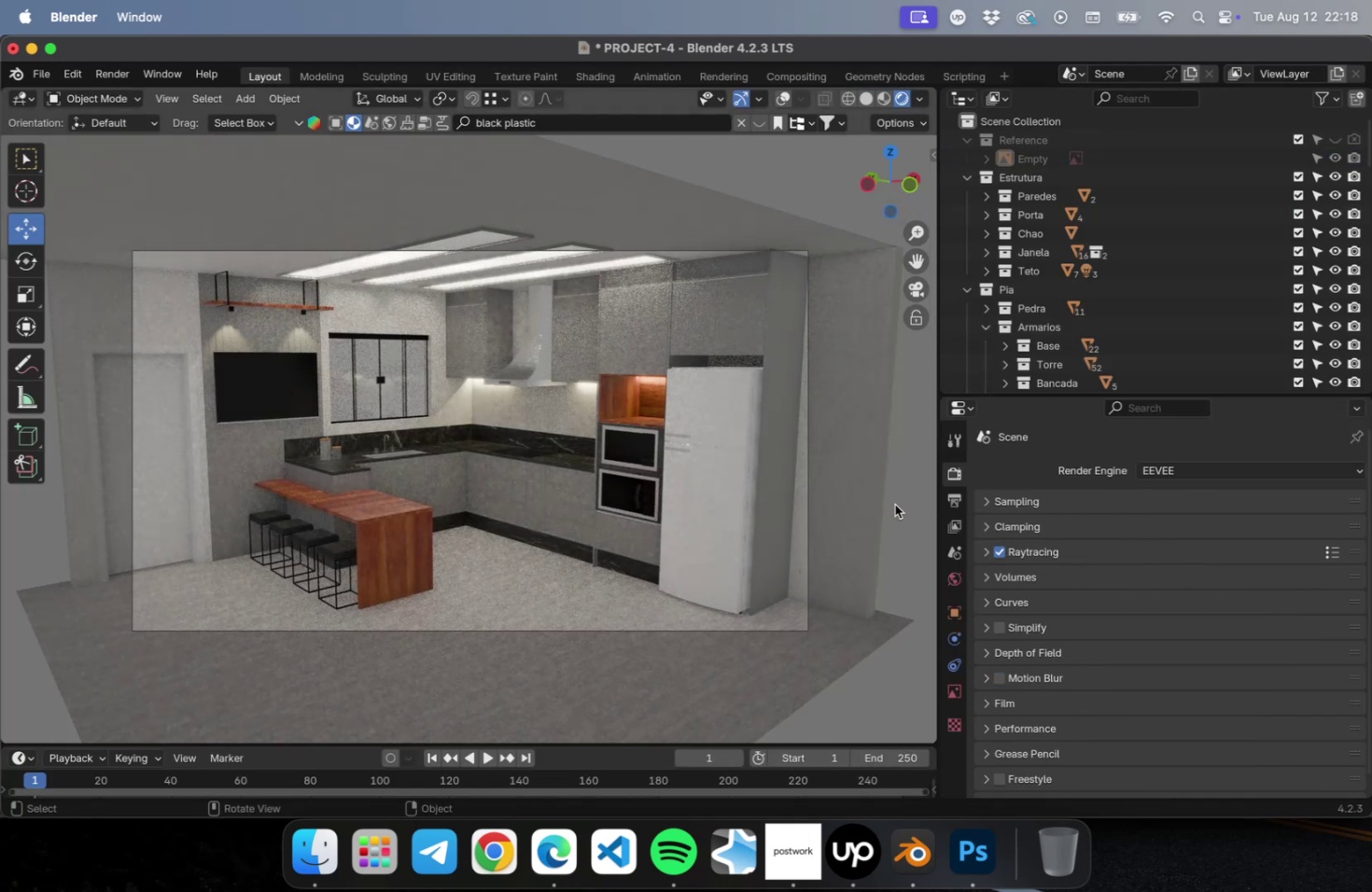 